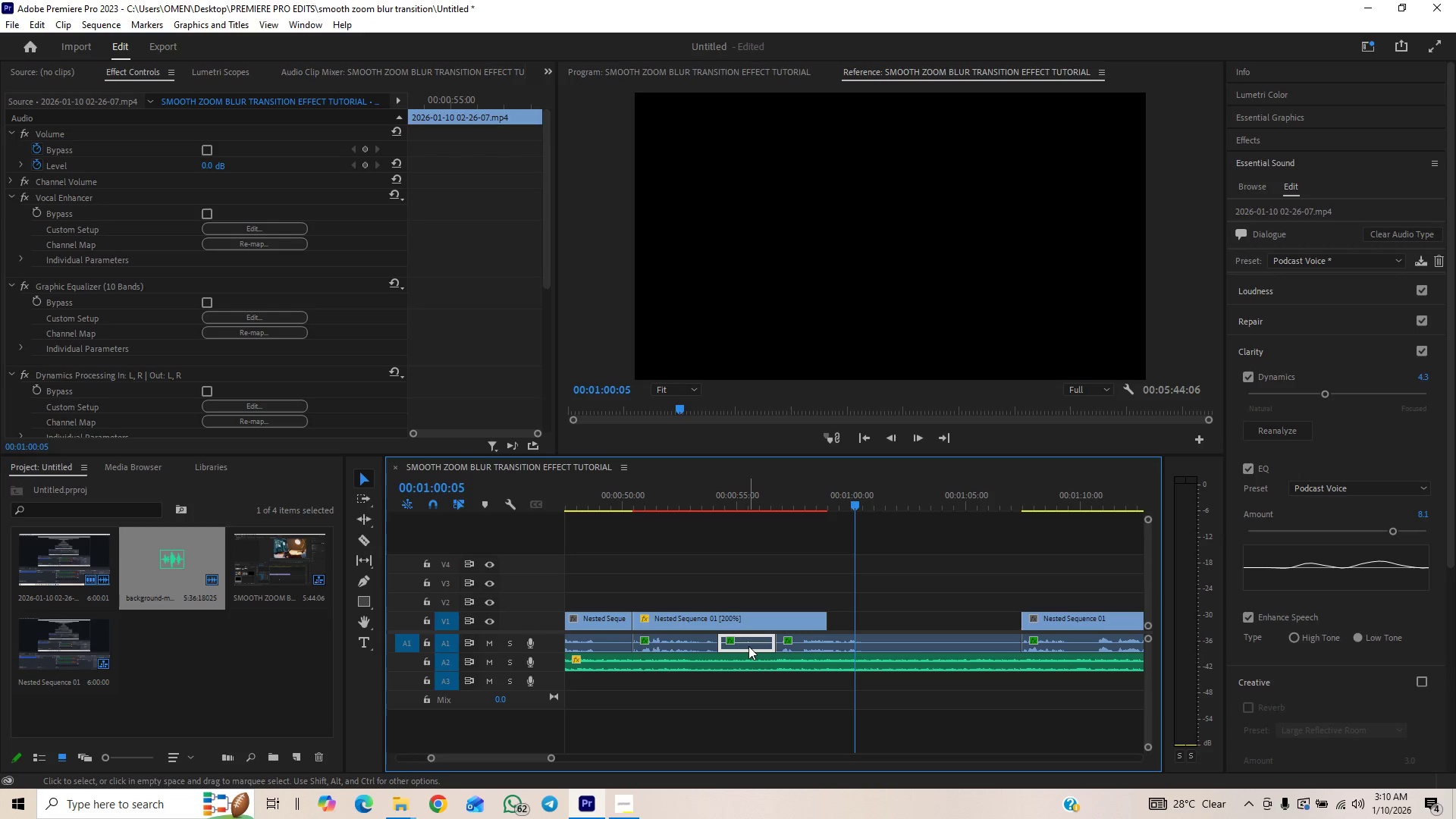 
key(Delete)
 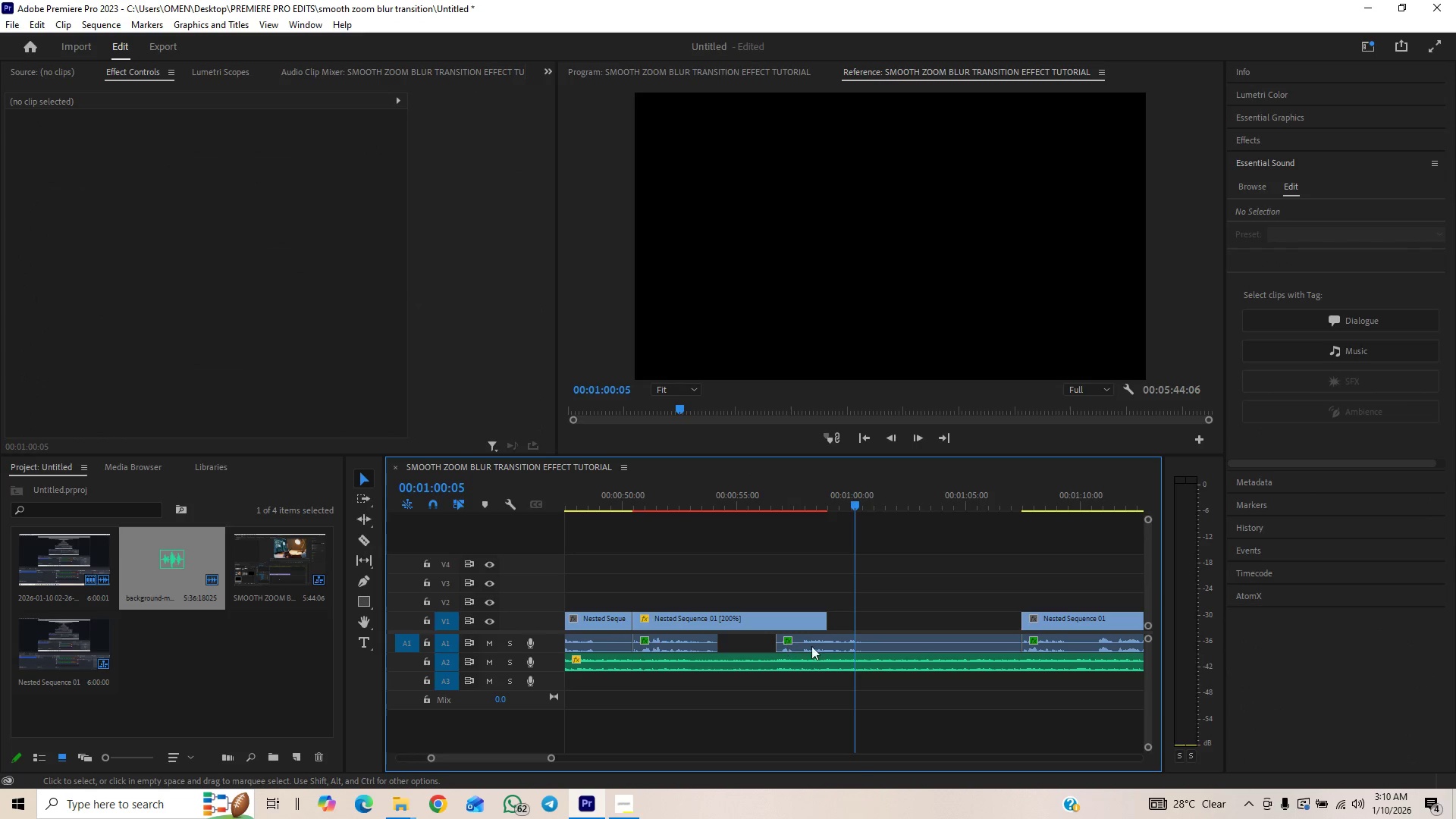 
left_click_drag(start_coordinate=[861, 647], to_coordinate=[808, 639])
 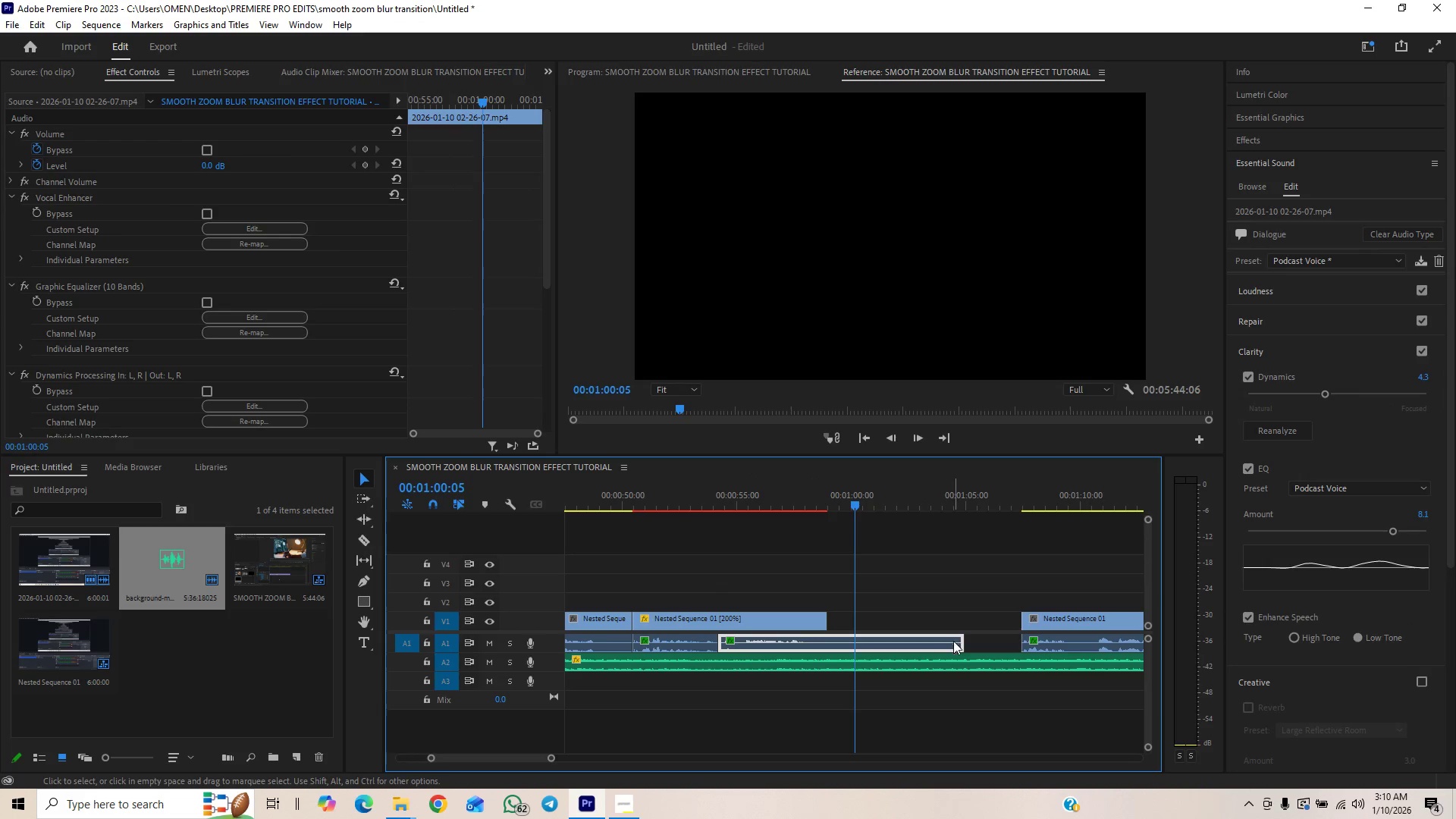 
left_click_drag(start_coordinate=[957, 643], to_coordinate=[824, 653])
 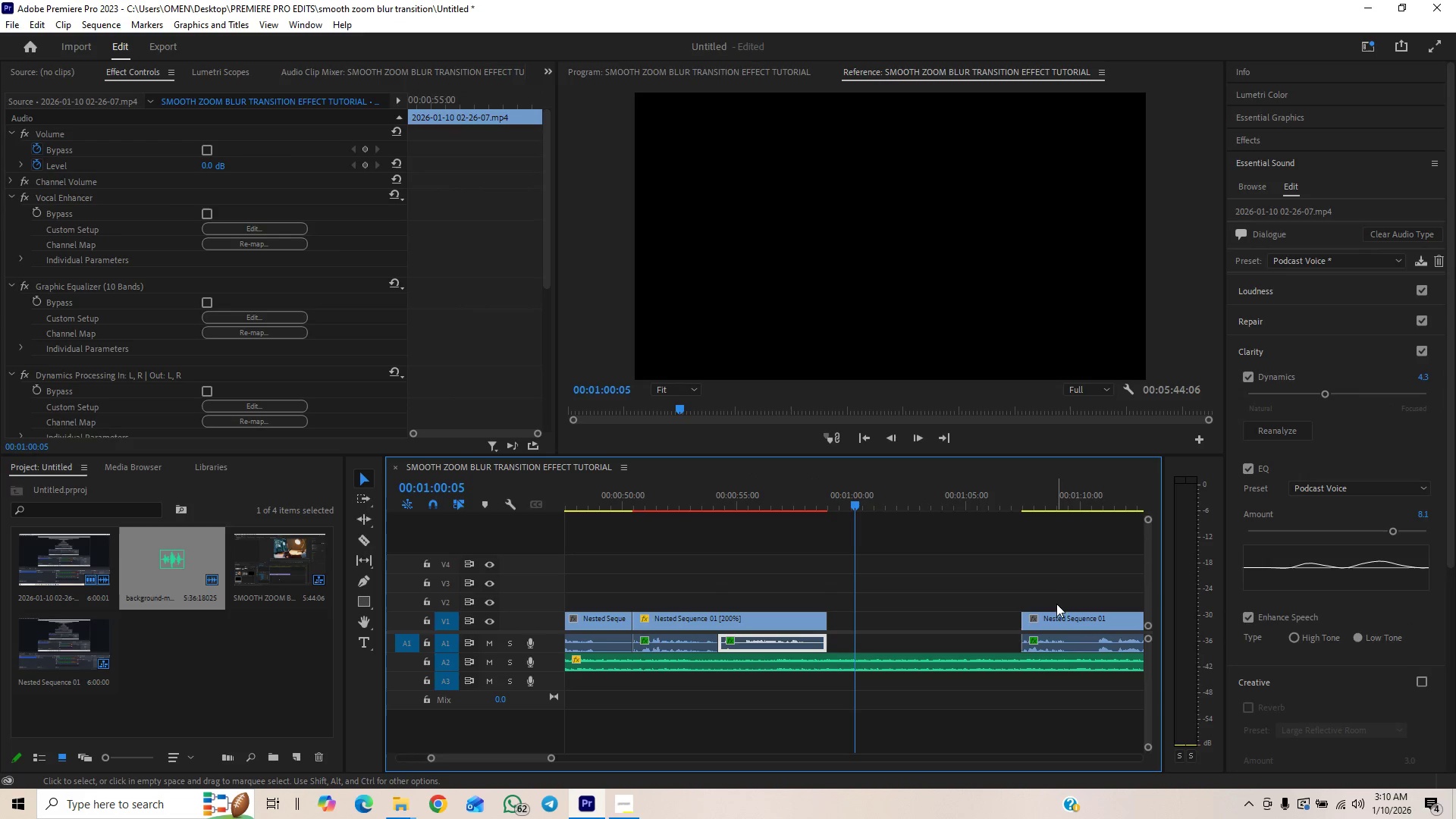 
left_click_drag(start_coordinate=[1061, 595], to_coordinate=[1032, 637])
 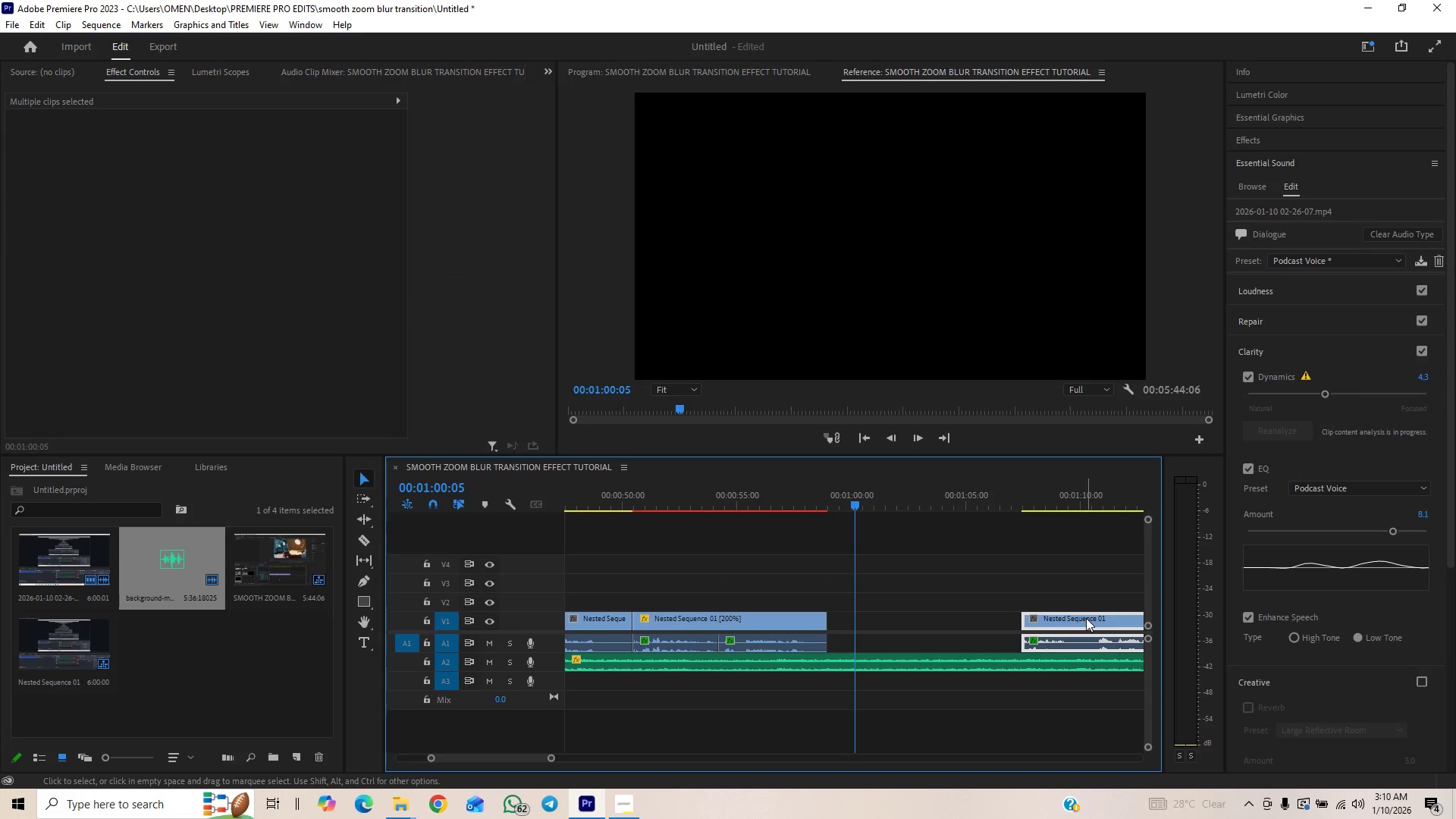 
left_click_drag(start_coordinate=[1084, 620], to_coordinate=[896, 626])
 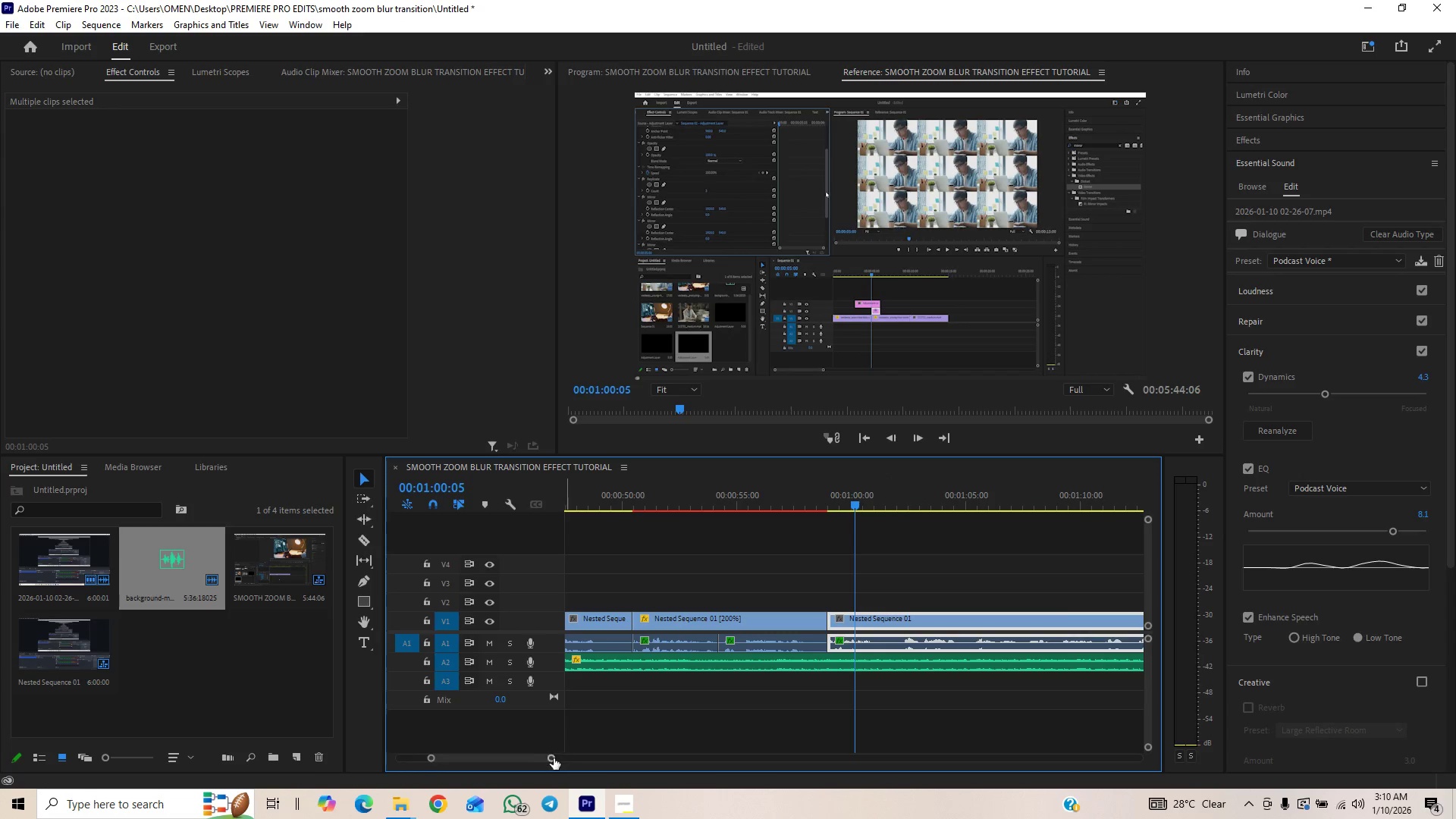 
left_click_drag(start_coordinate=[551, 759], to_coordinate=[606, 748])
 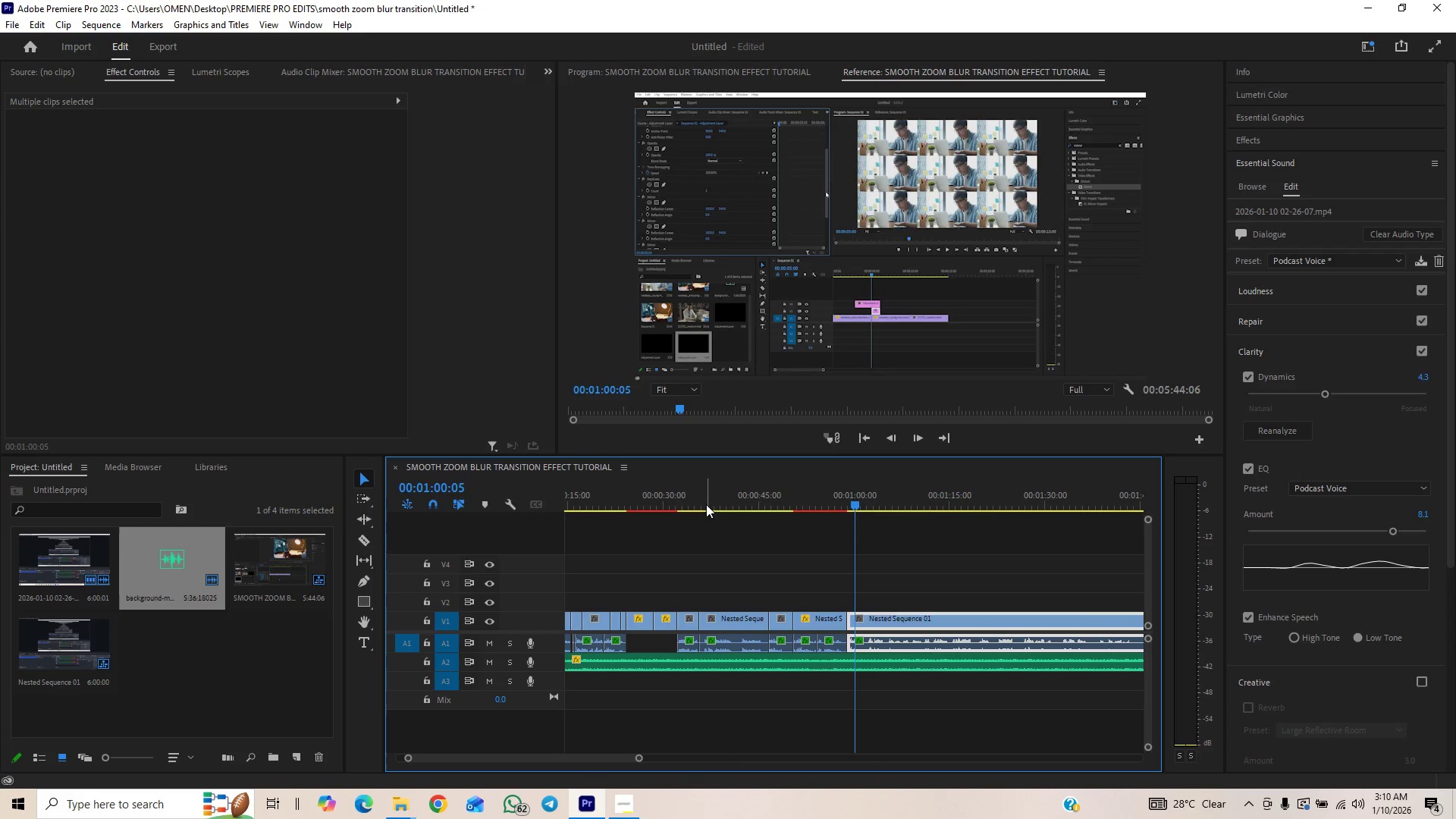 
left_click([690, 506])
 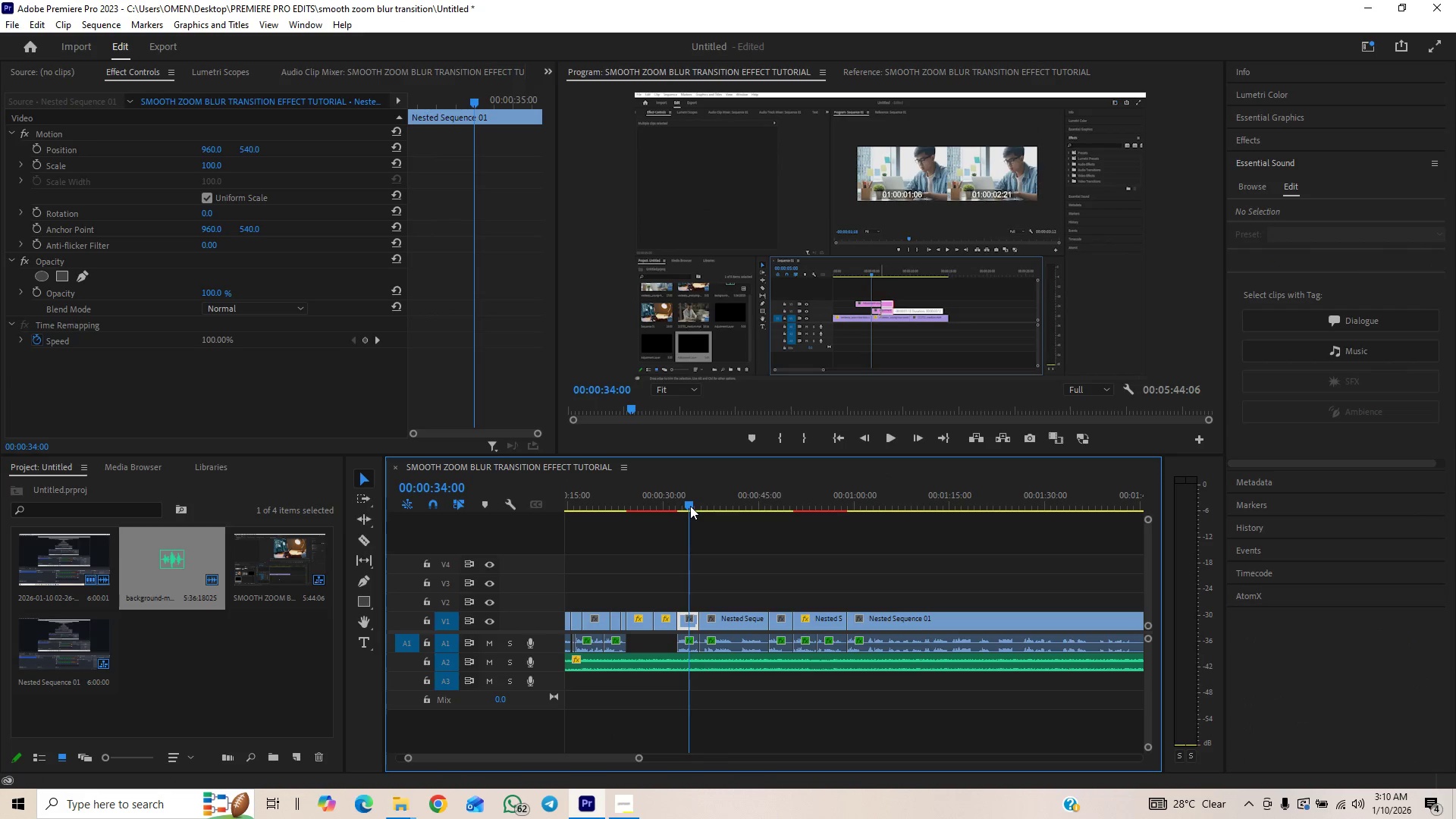 
key(Control+Backquote)
 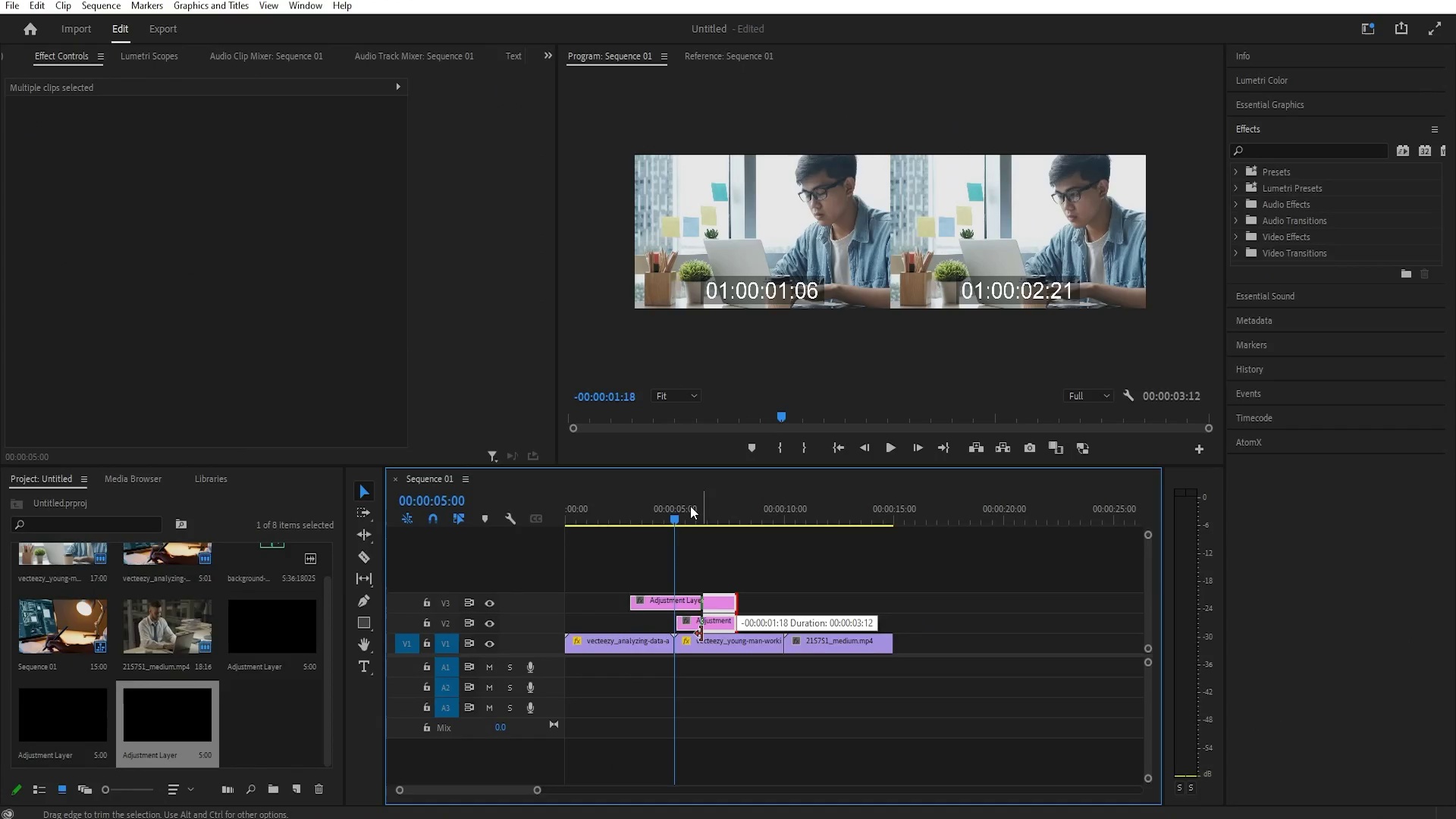 
key(Space)
 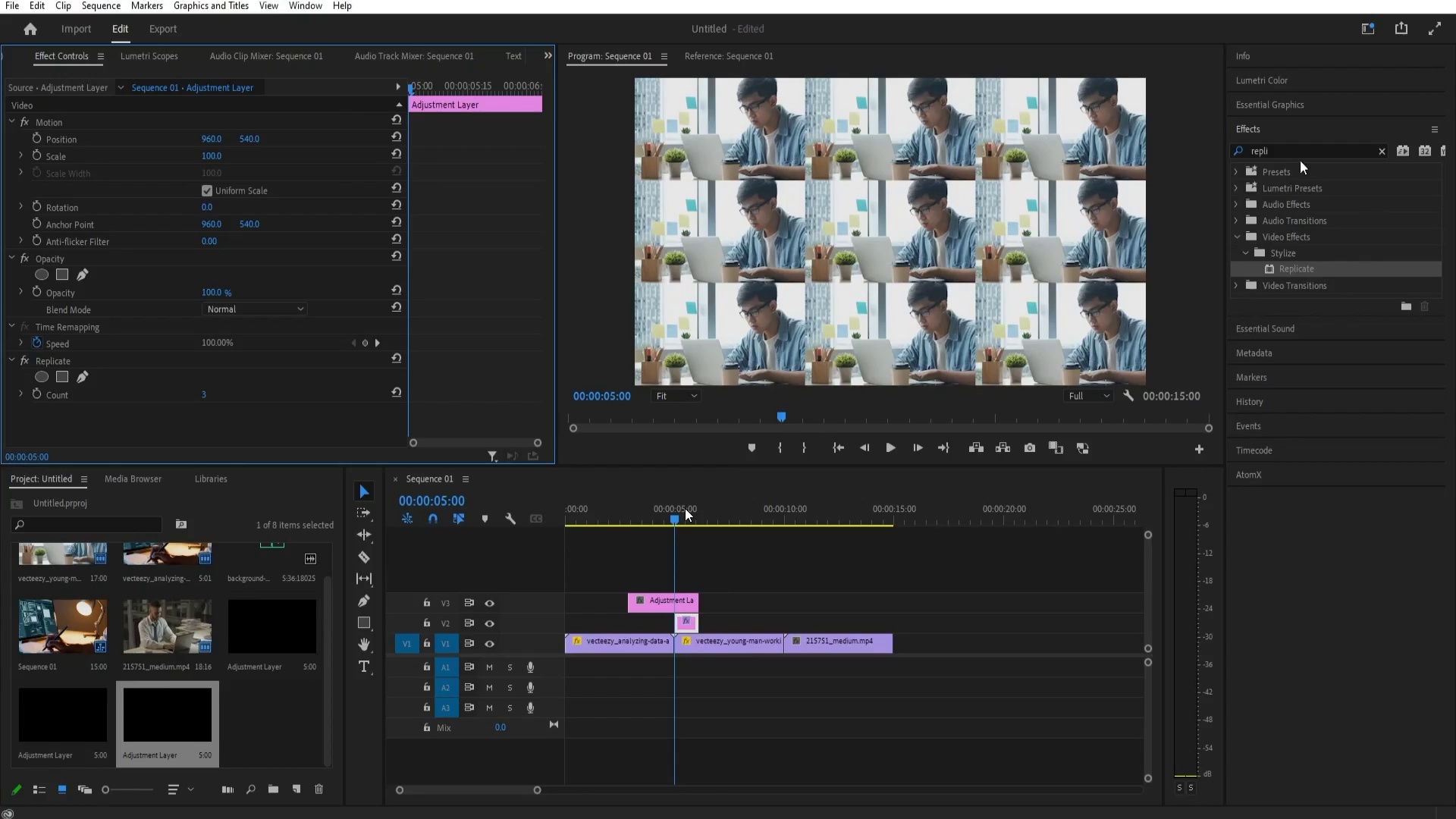 
wait(21.95)
 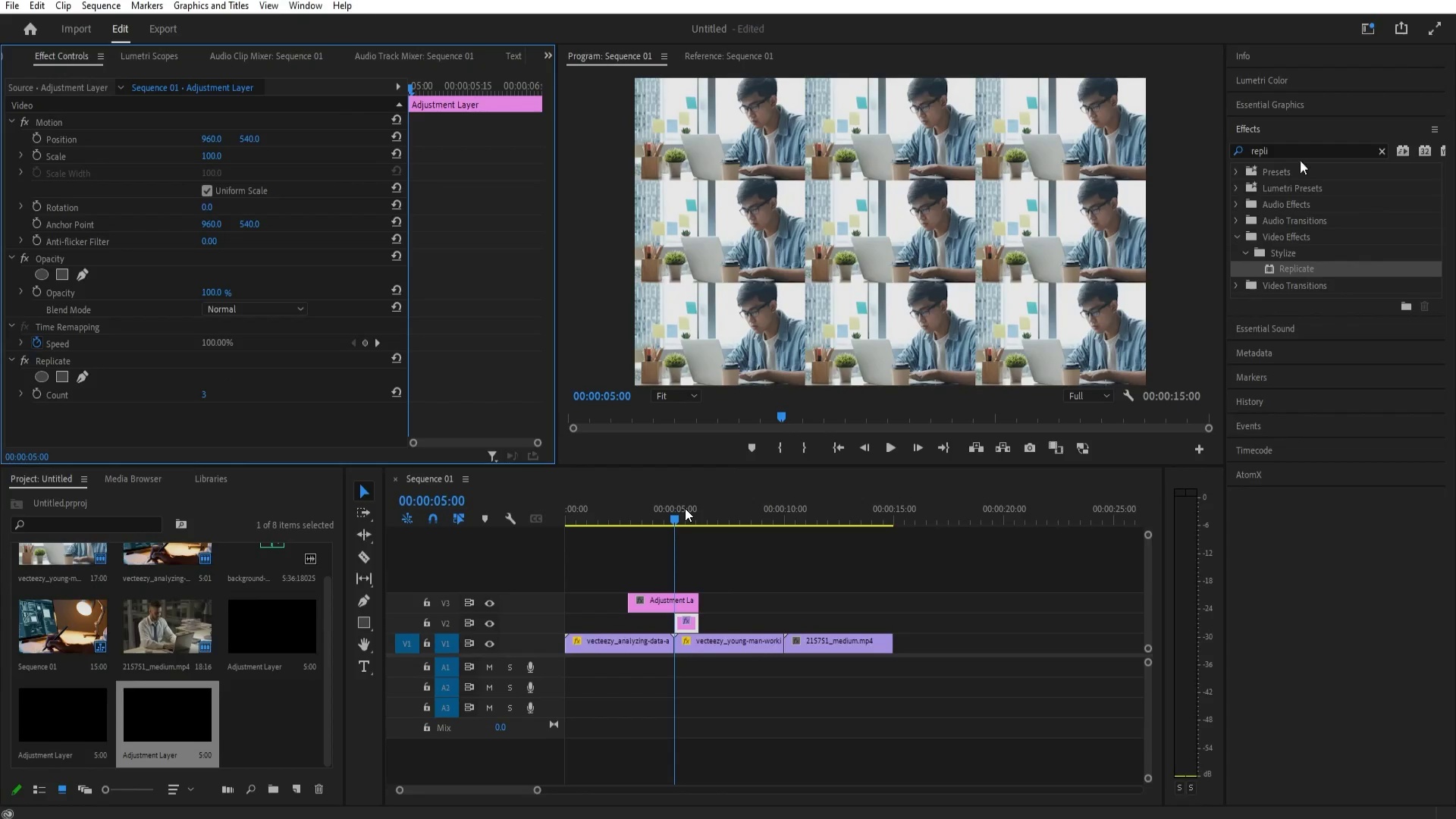 
key(Space)
 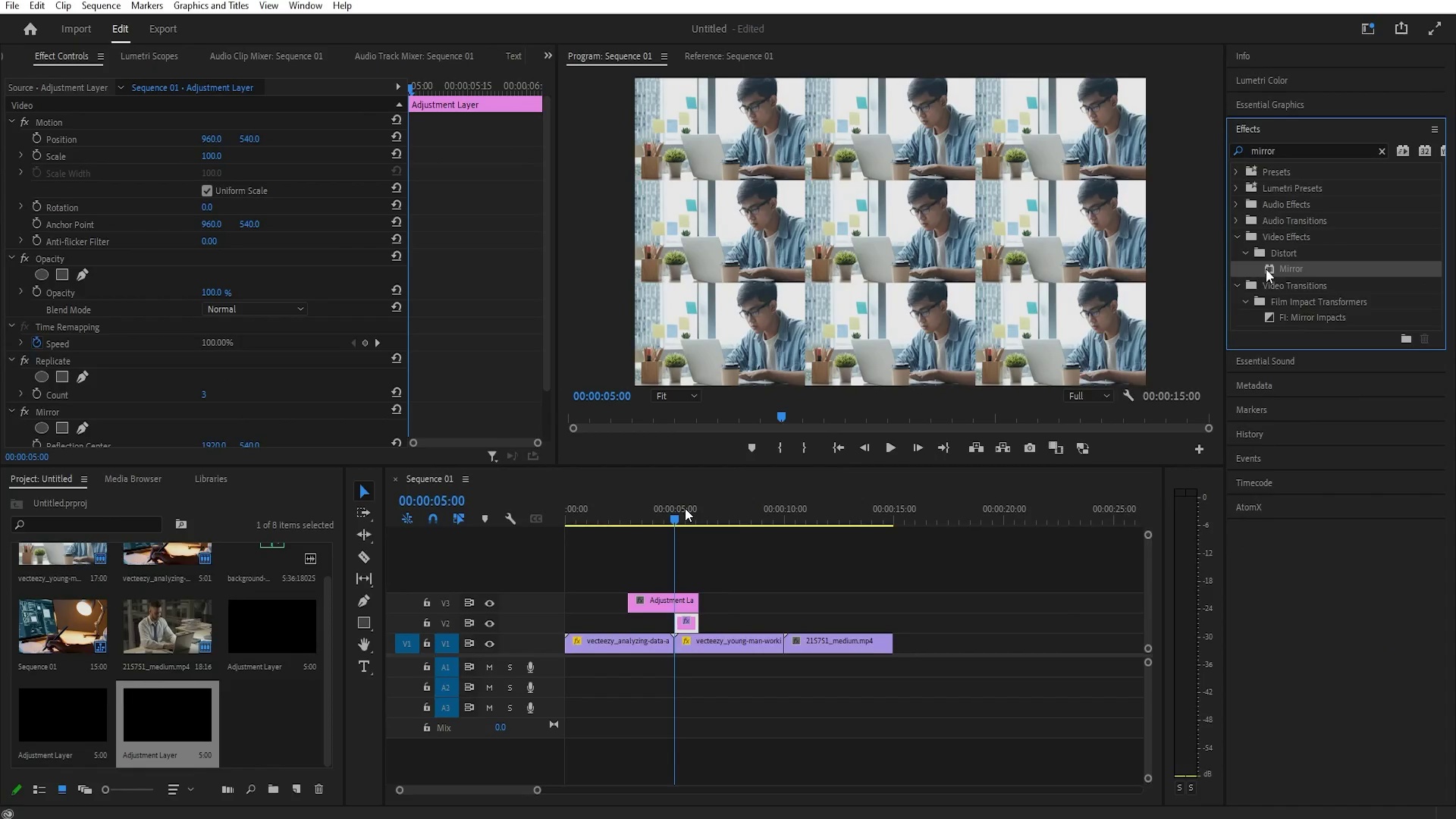 
key(Control+Backquote)
 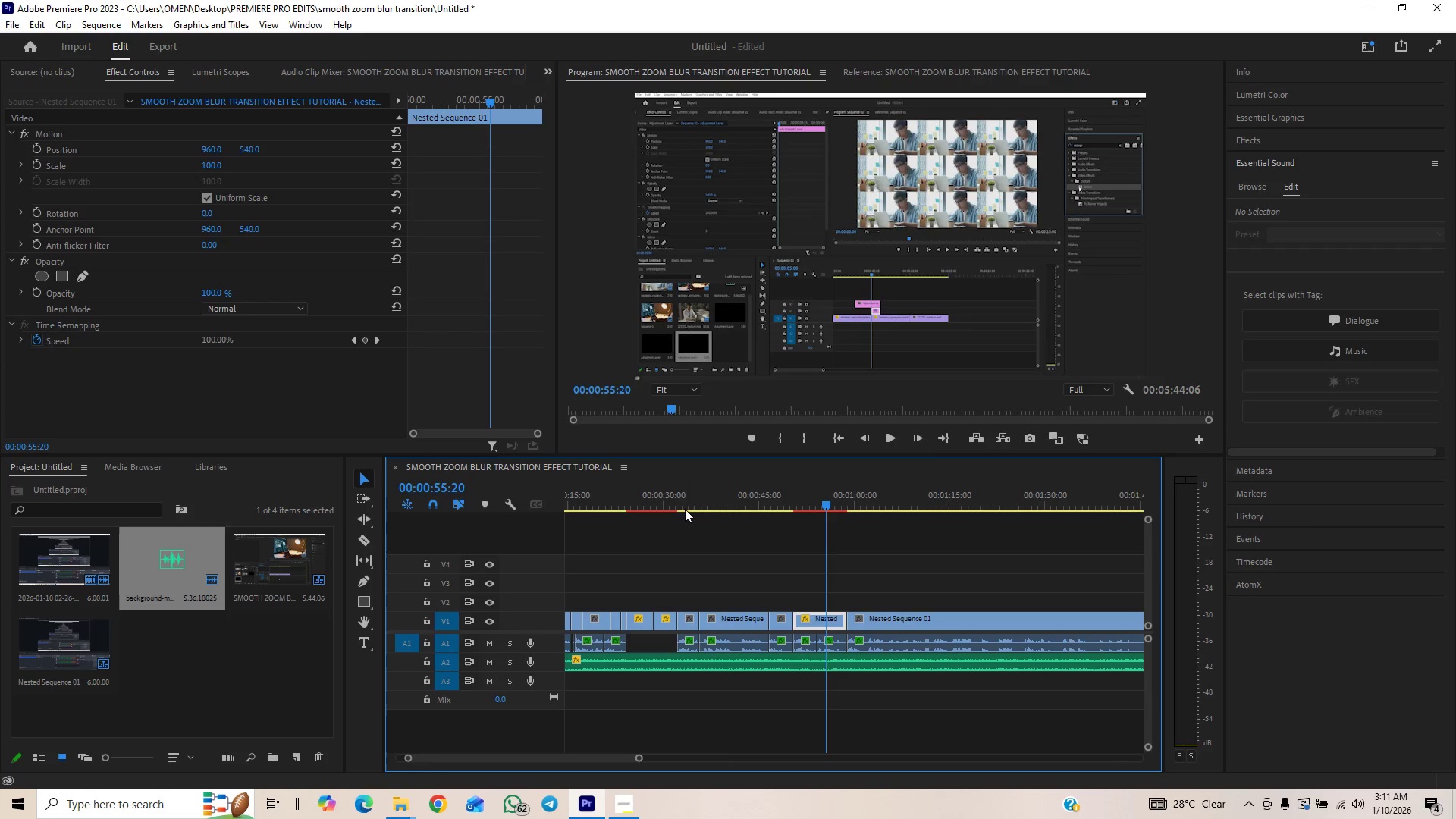 
left_click([744, 500])
 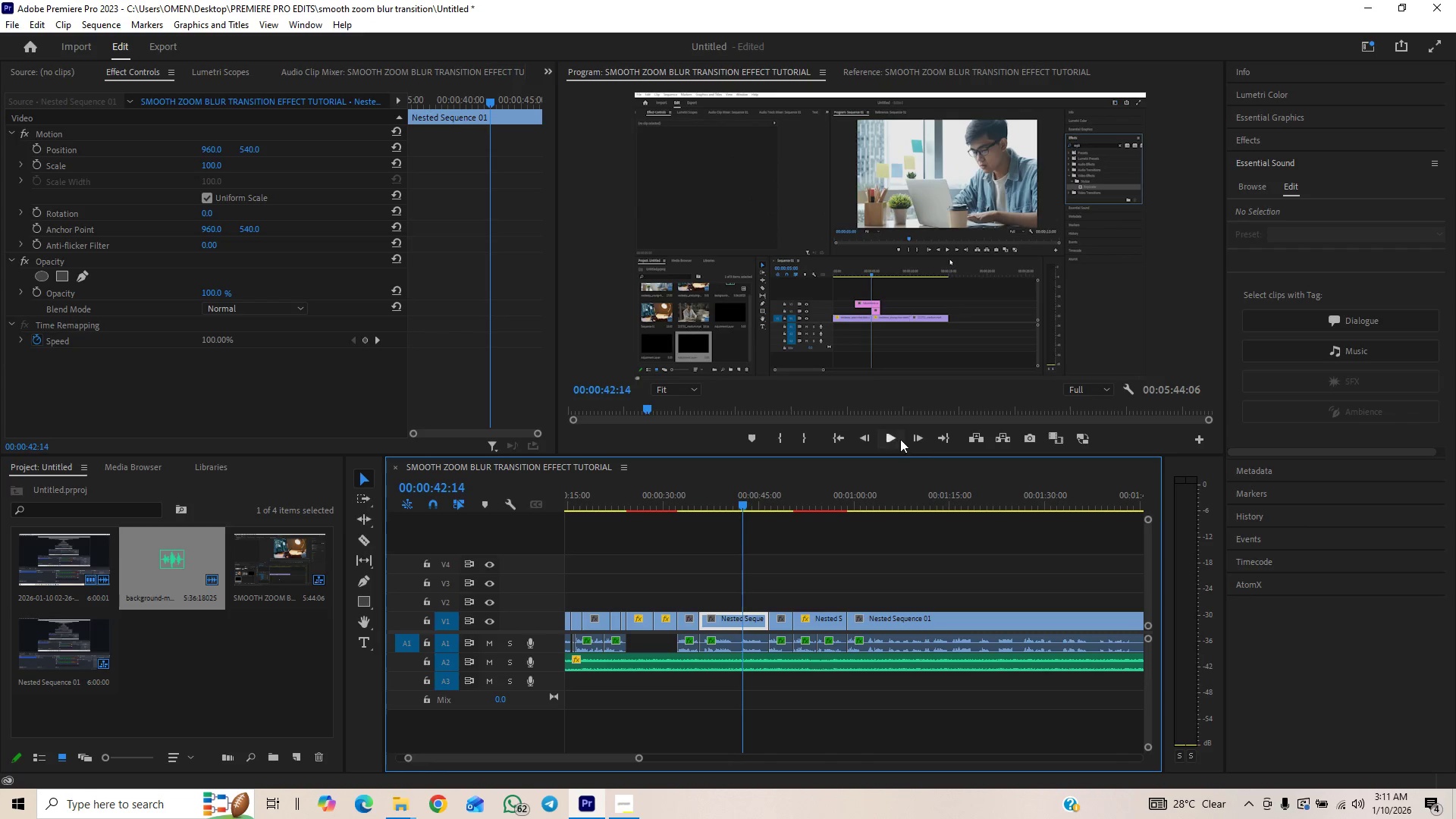 
left_click([893, 434])
 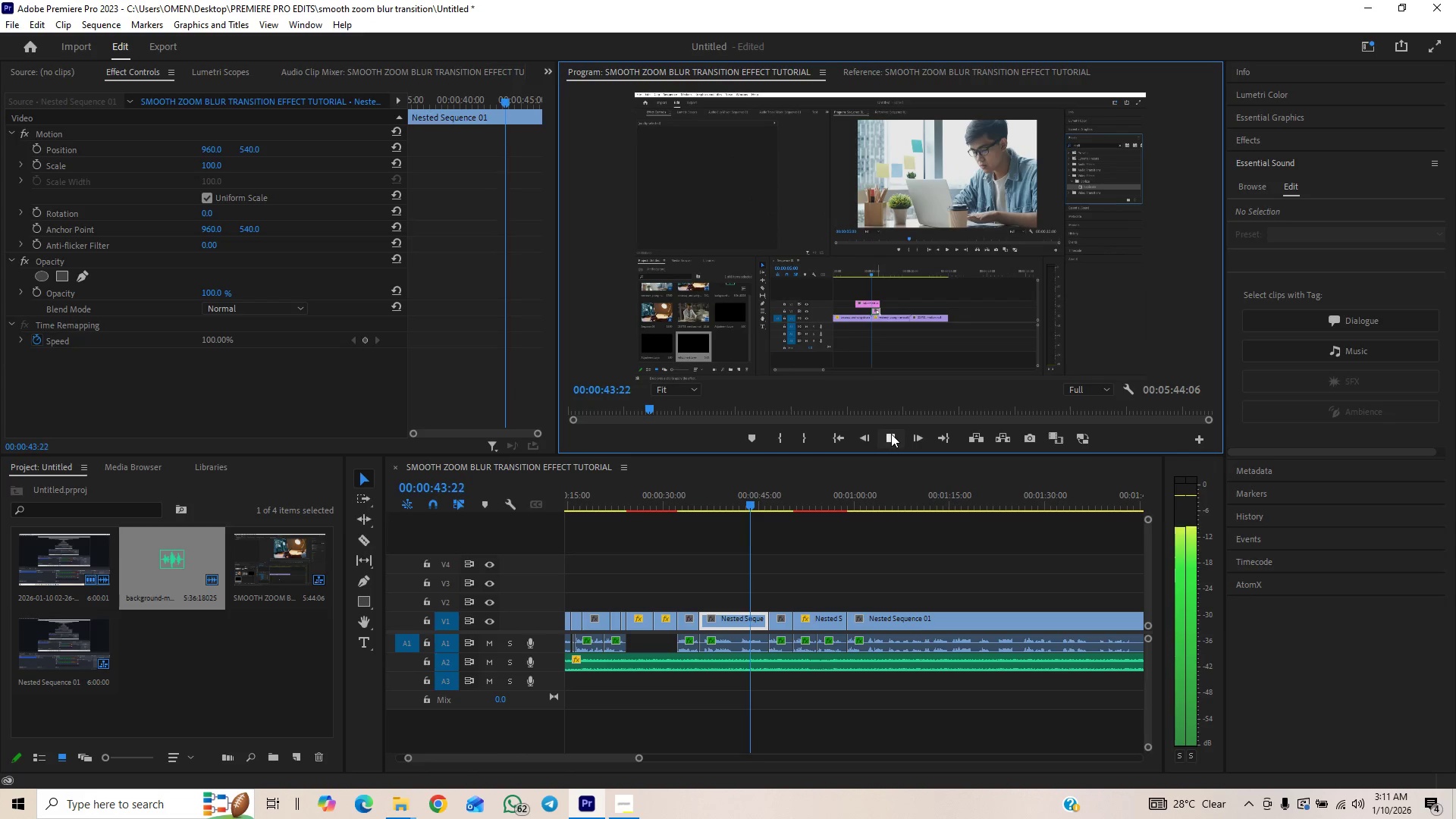 
left_click([891, 434])
 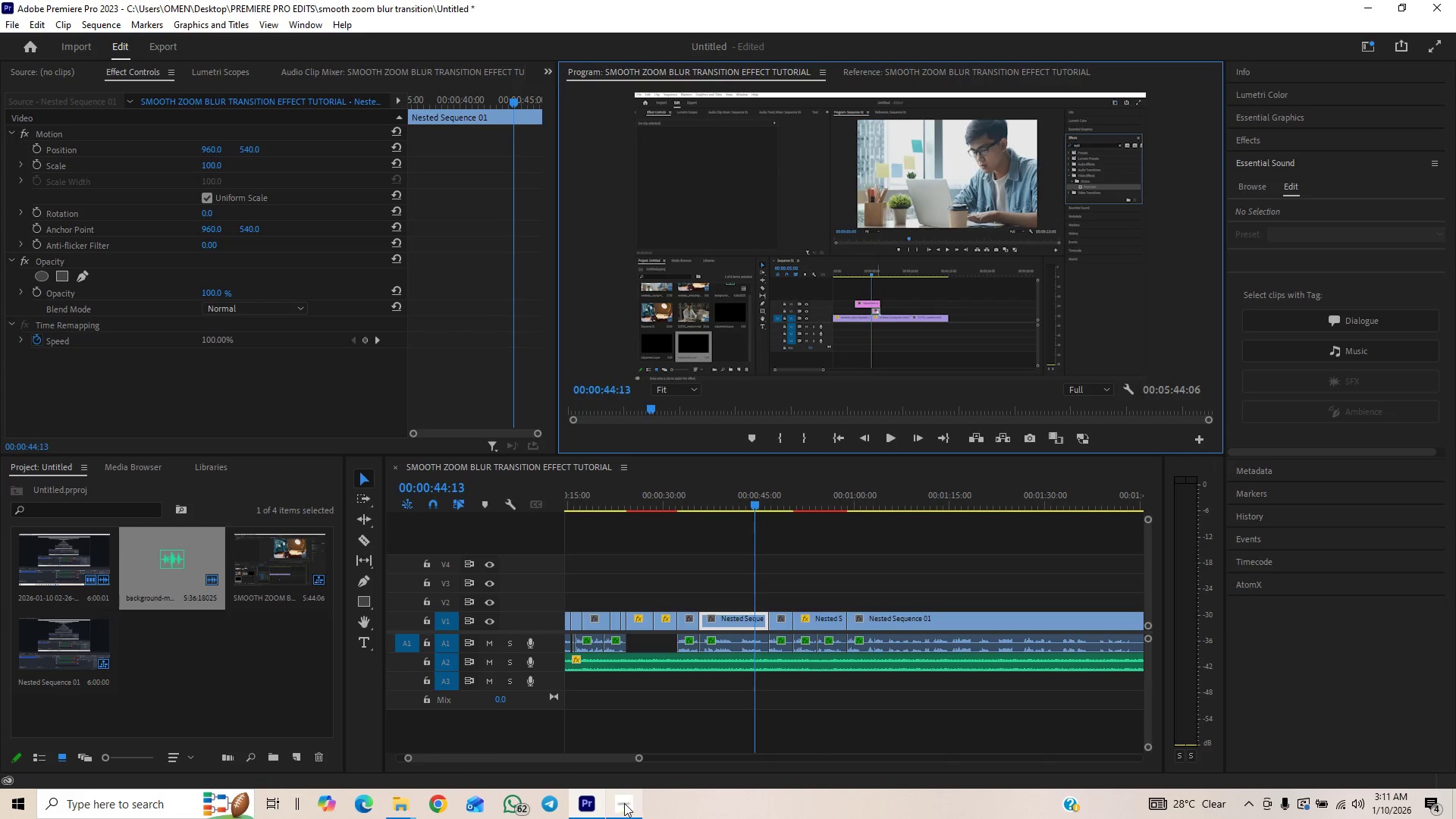 
left_click([624, 803])